 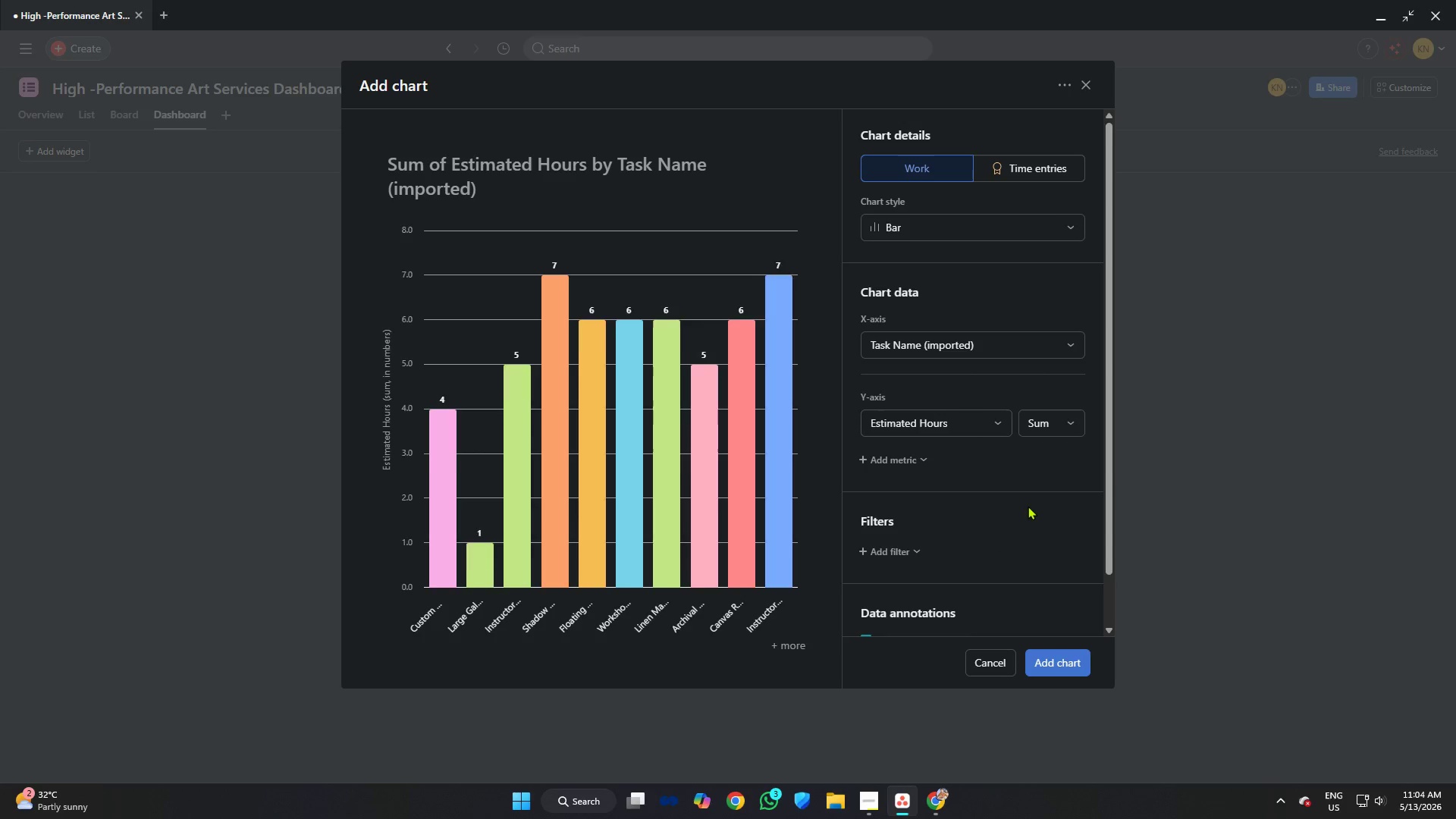 
left_click([899, 457])
 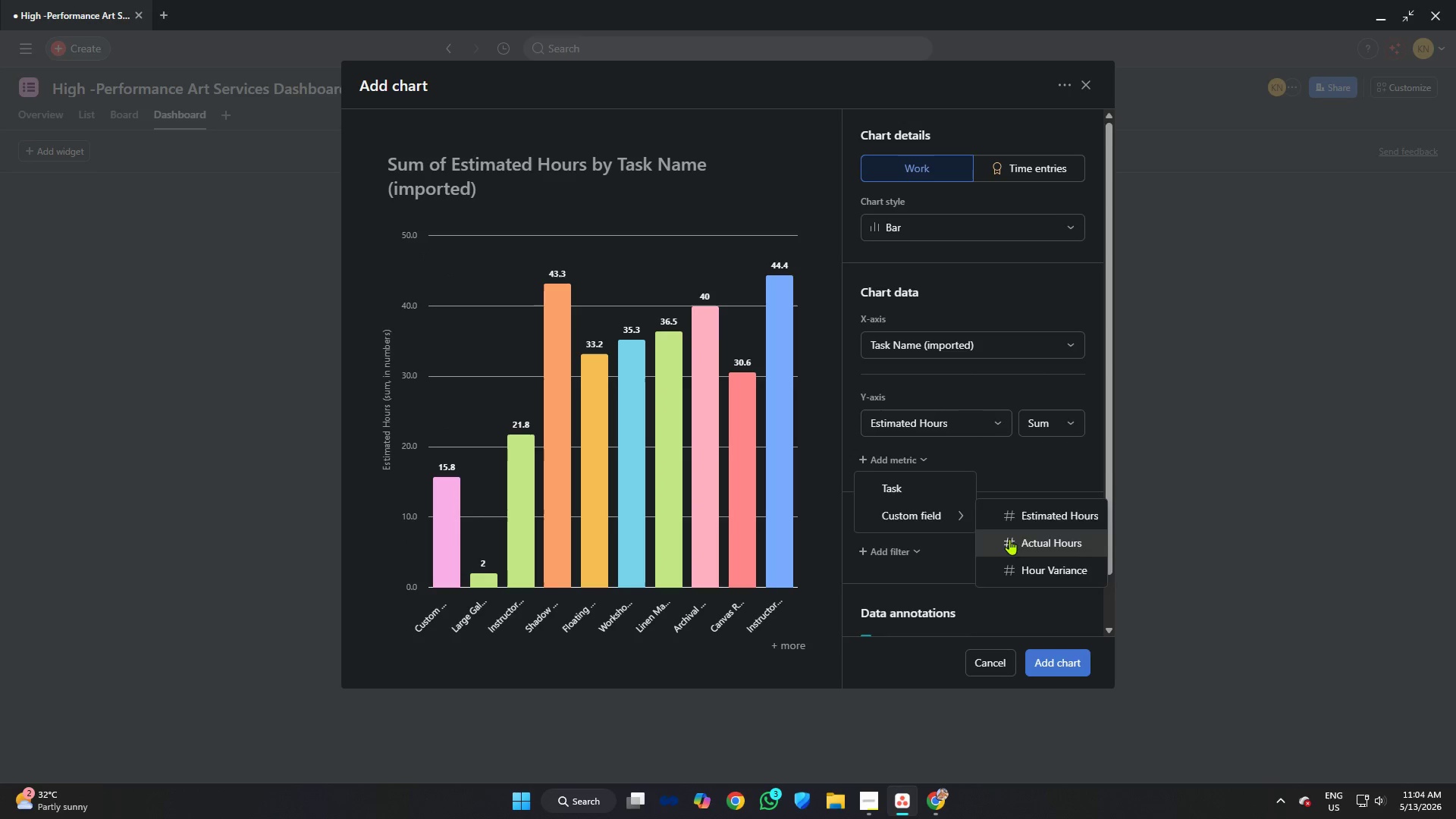 
left_click([1027, 541])
 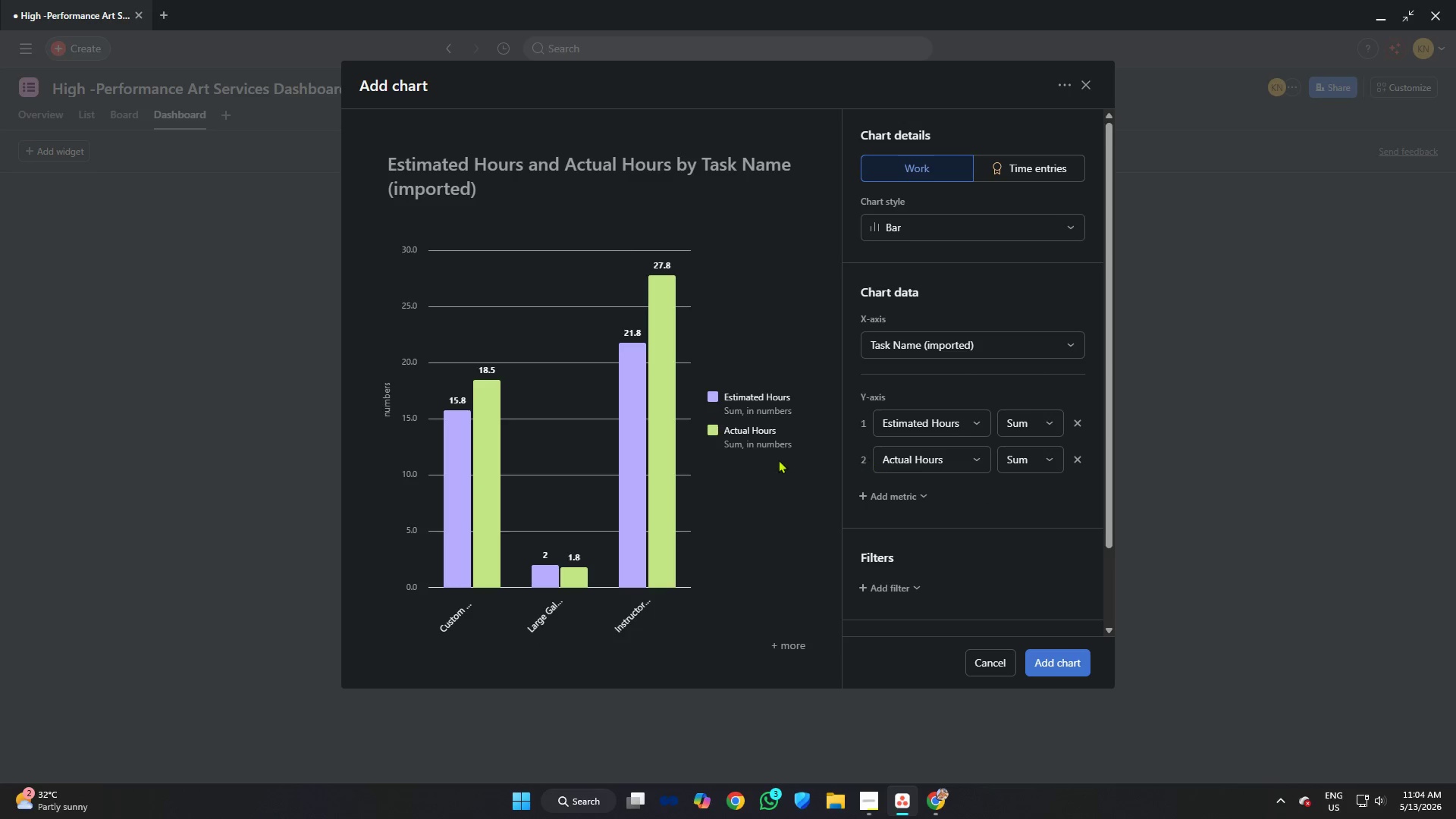 
wait(6.56)
 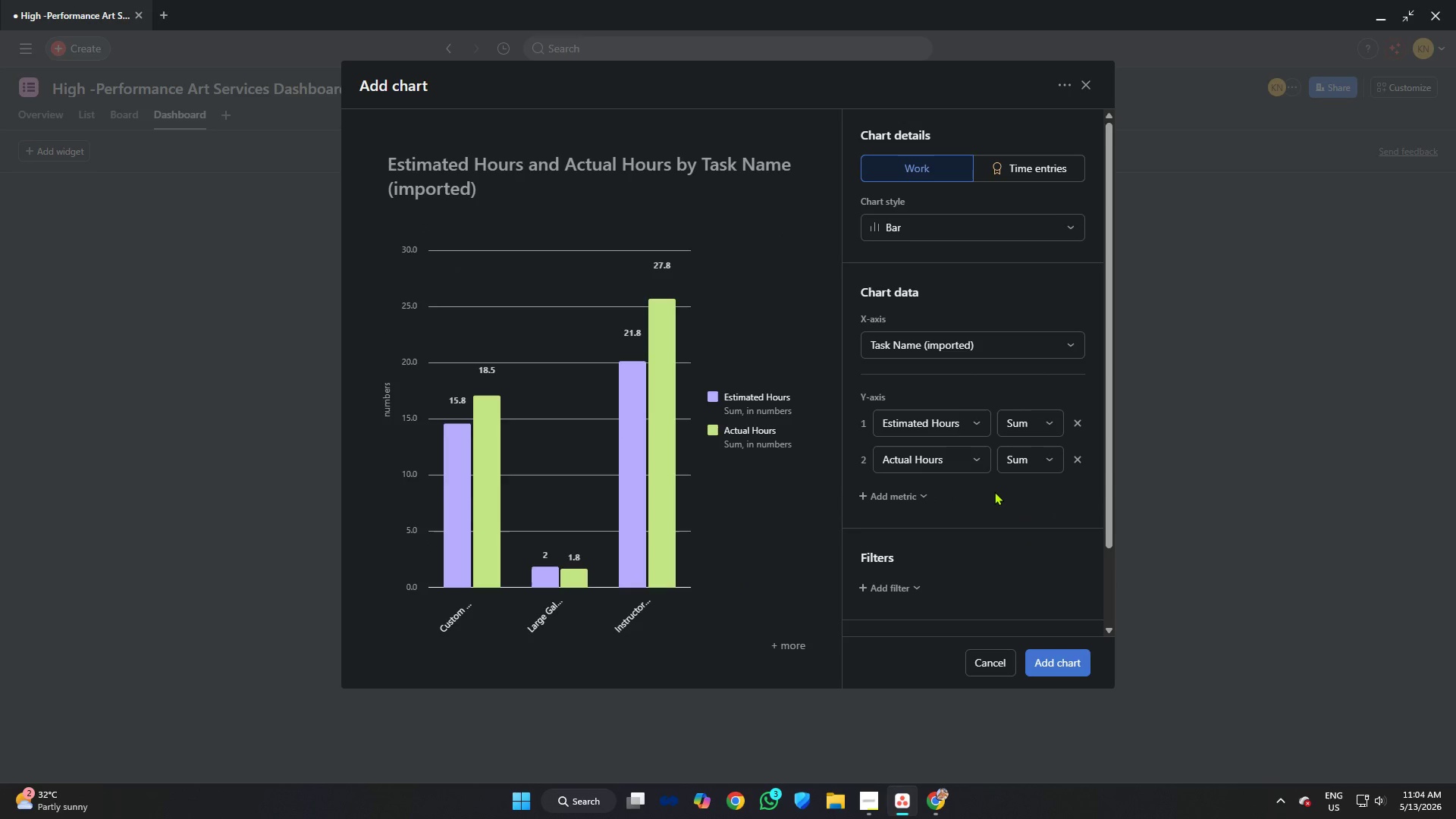 
left_click([965, 349])
 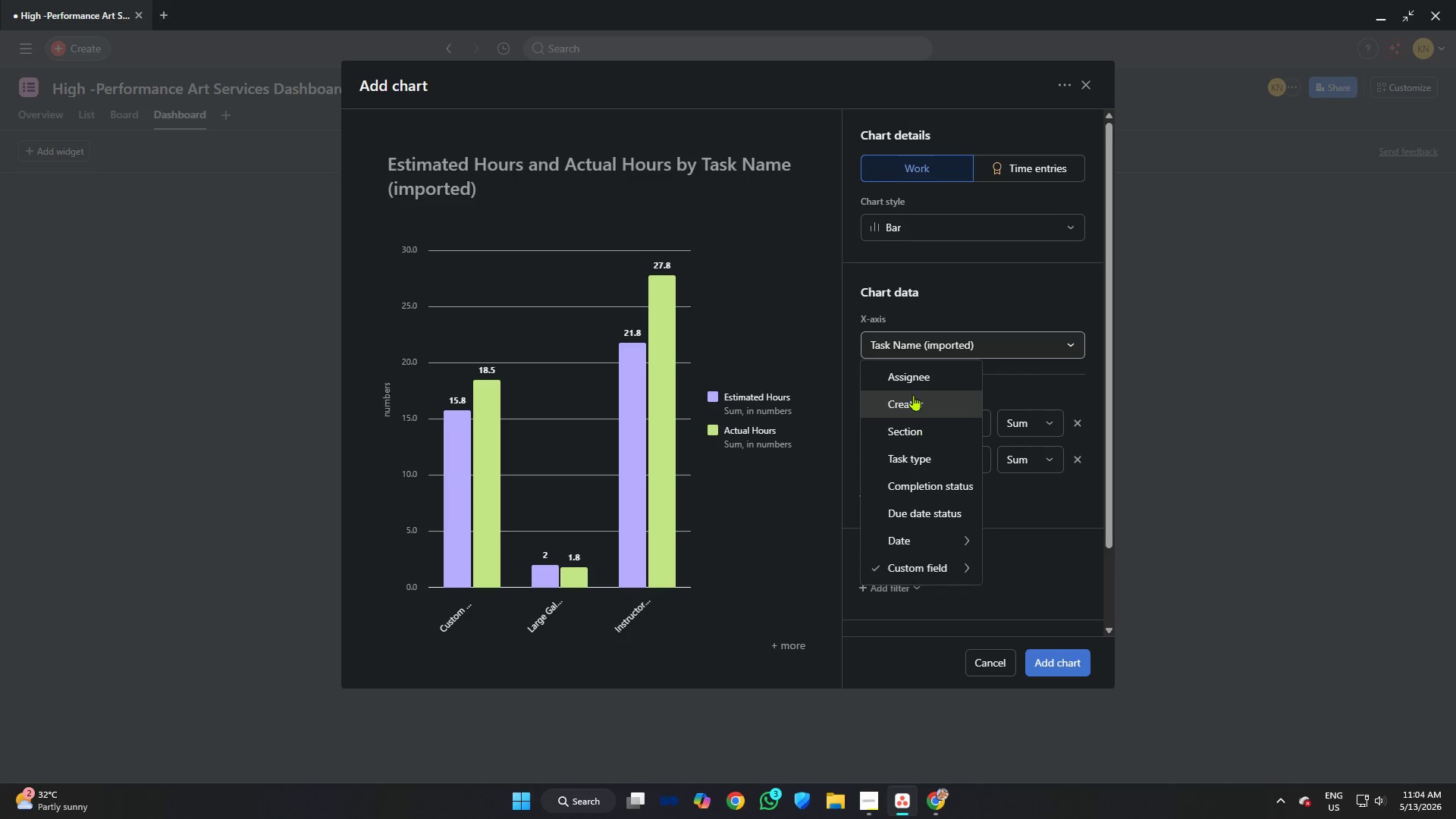 
left_click([917, 370])
 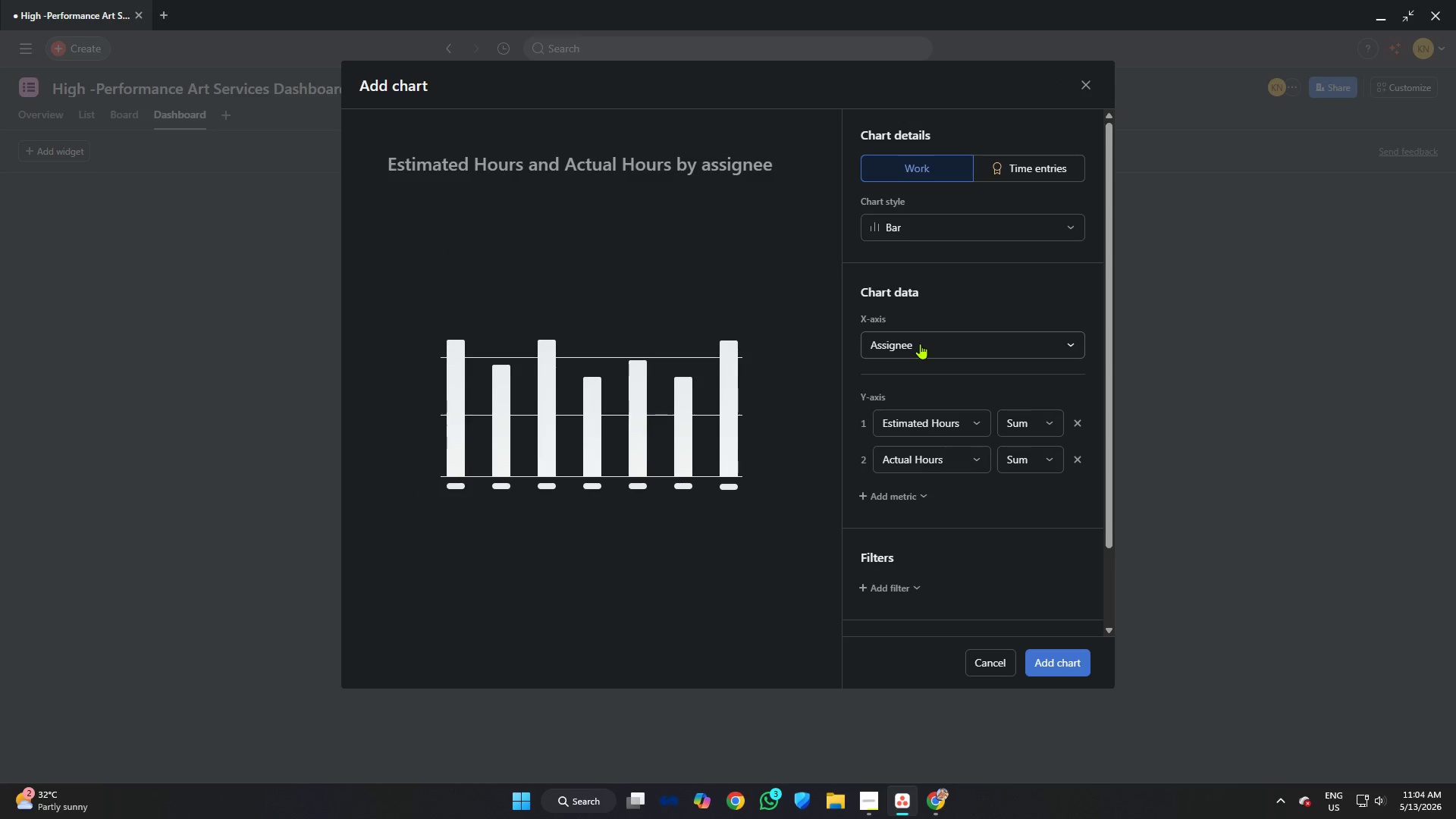 
left_click([920, 344])
 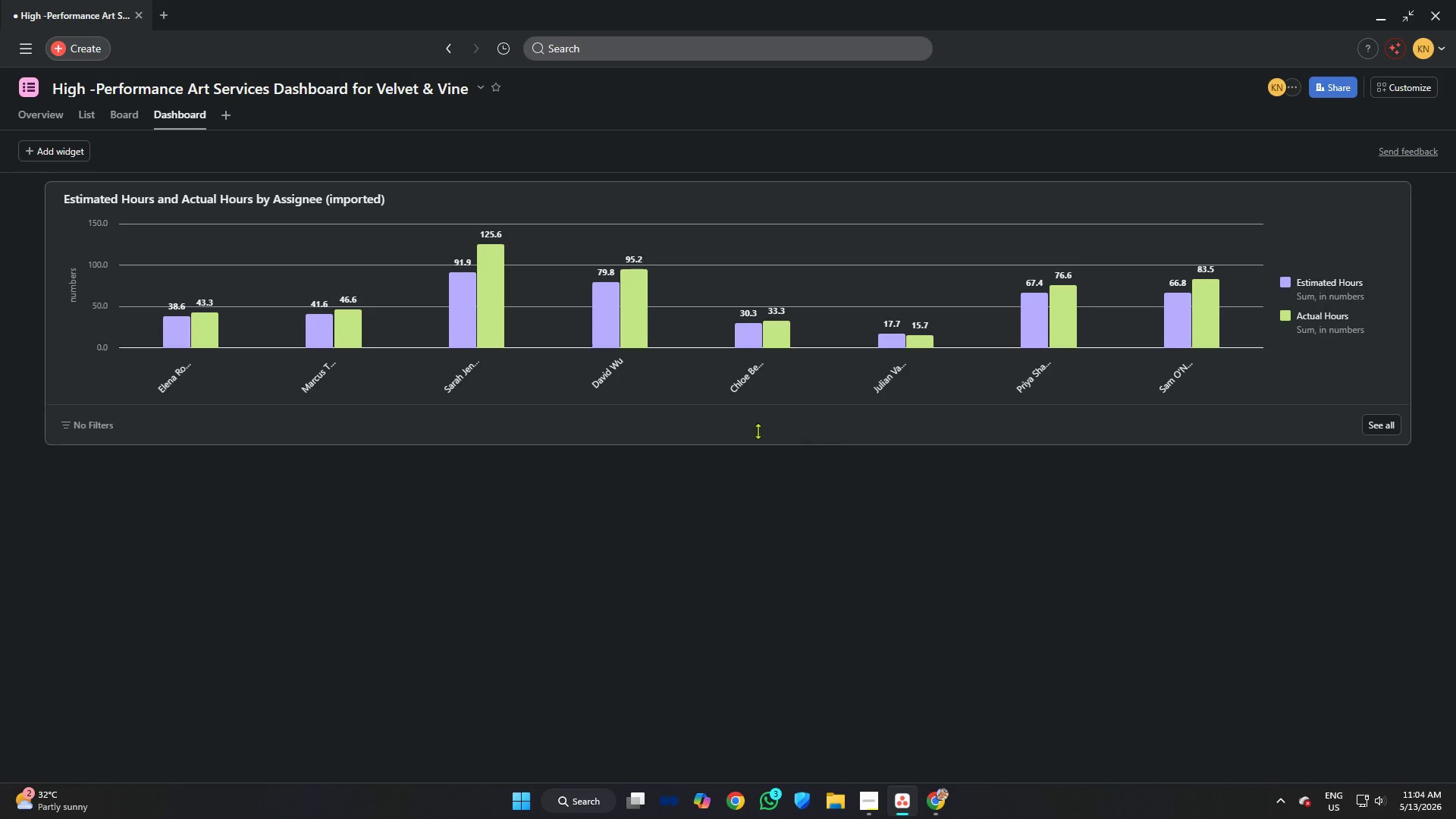 
wait(16.05)
 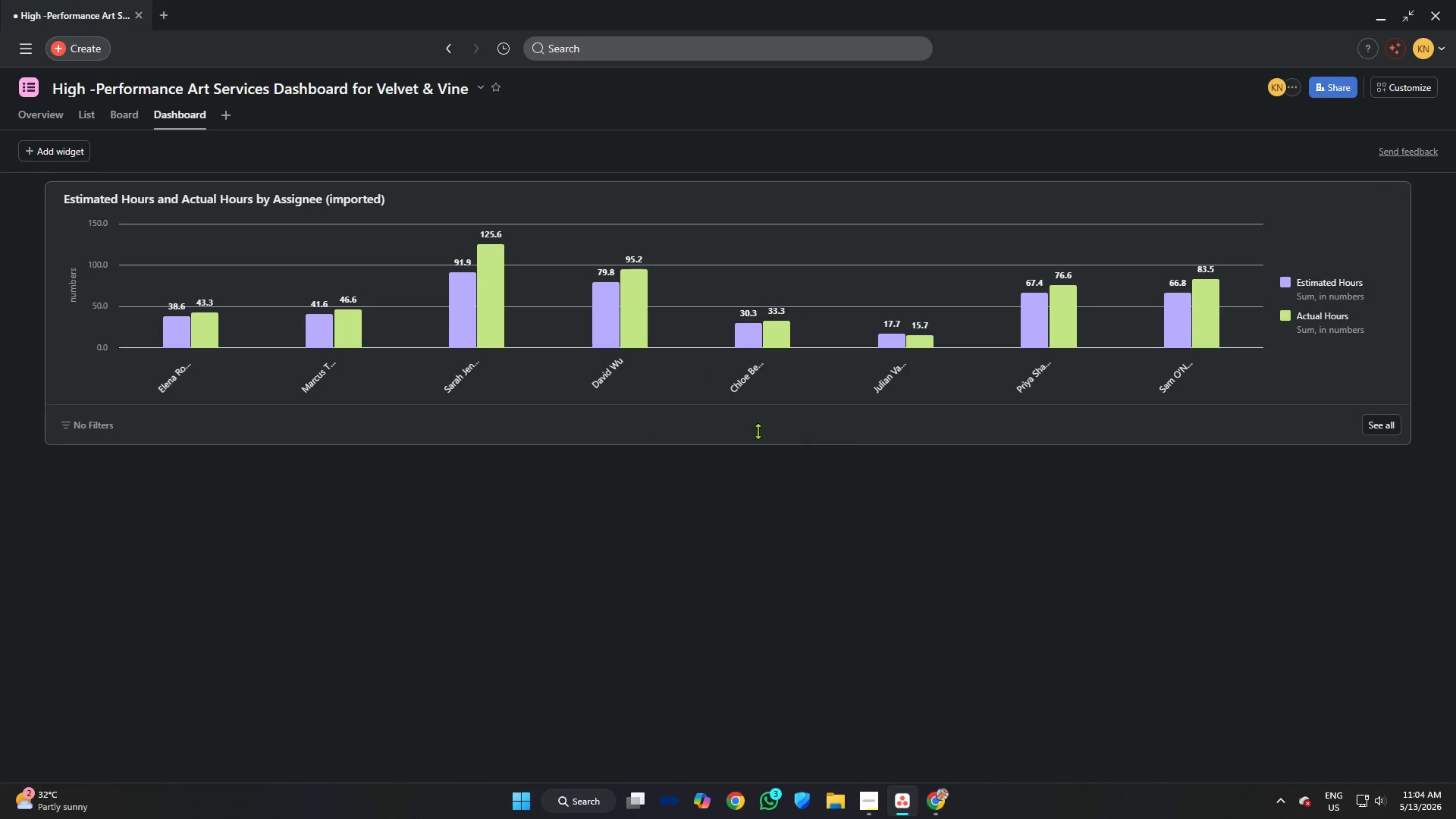 
left_click([1407, 85])
 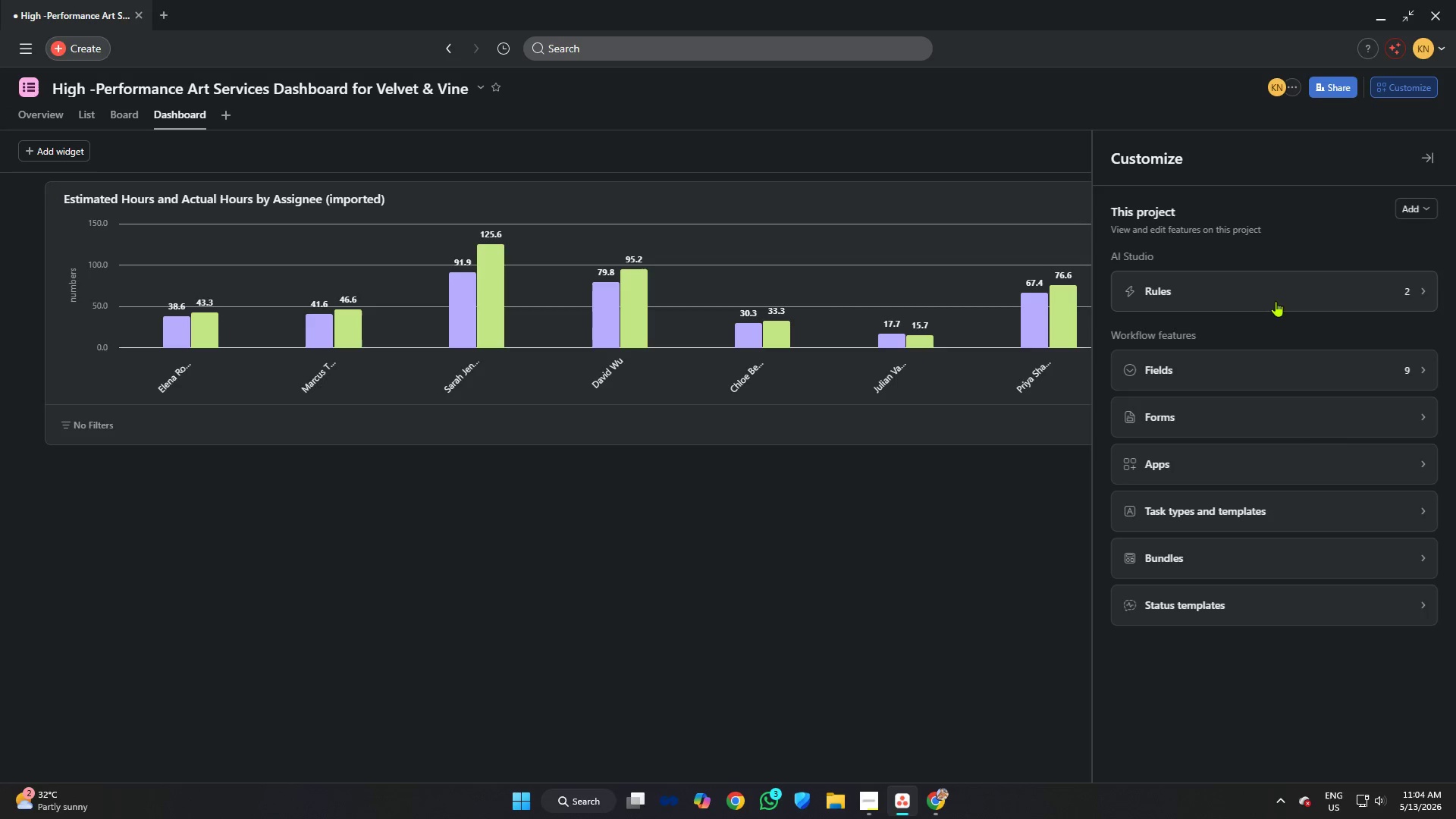 
left_click([1215, 368])
 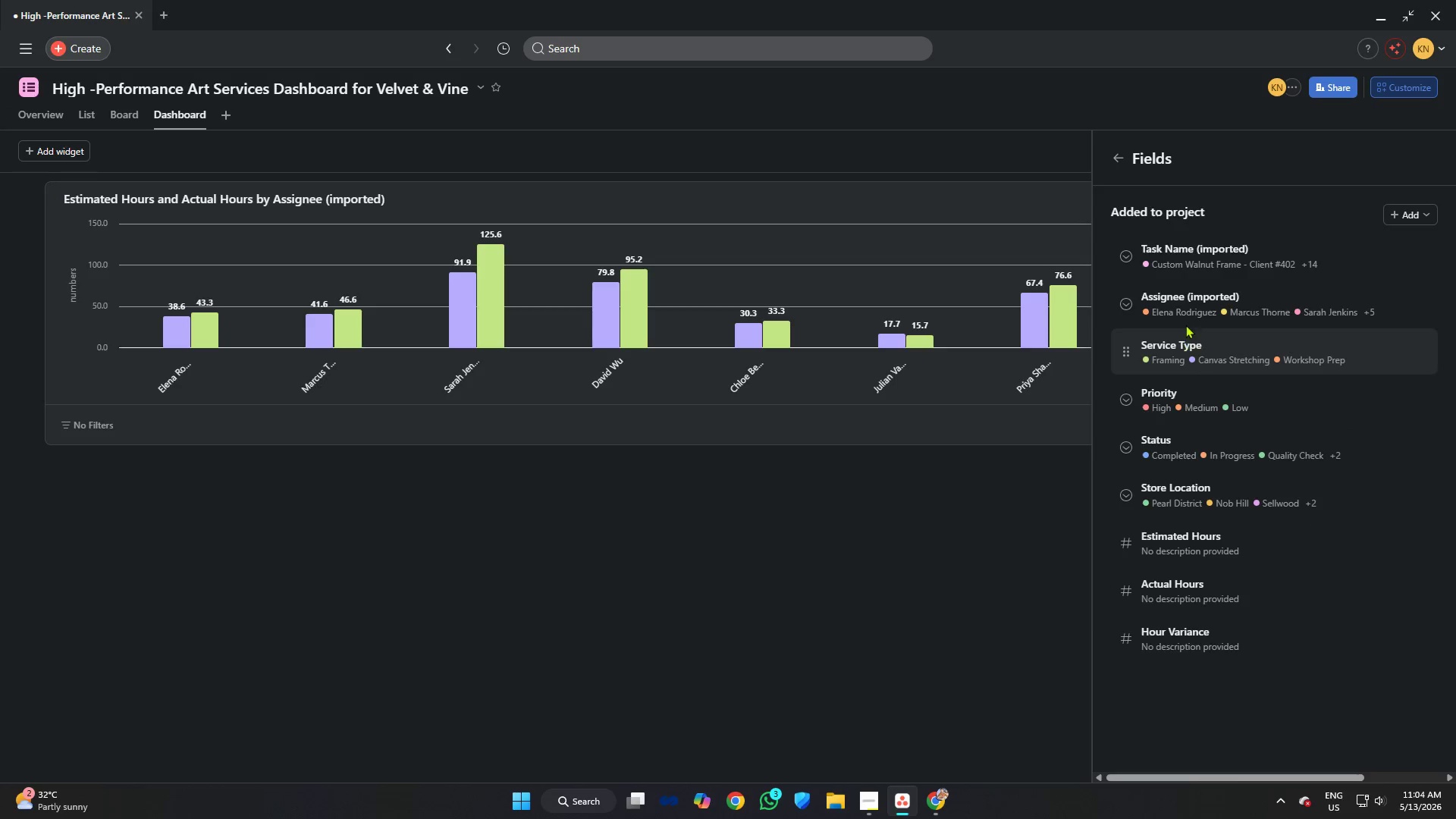 
left_click([1187, 303])
 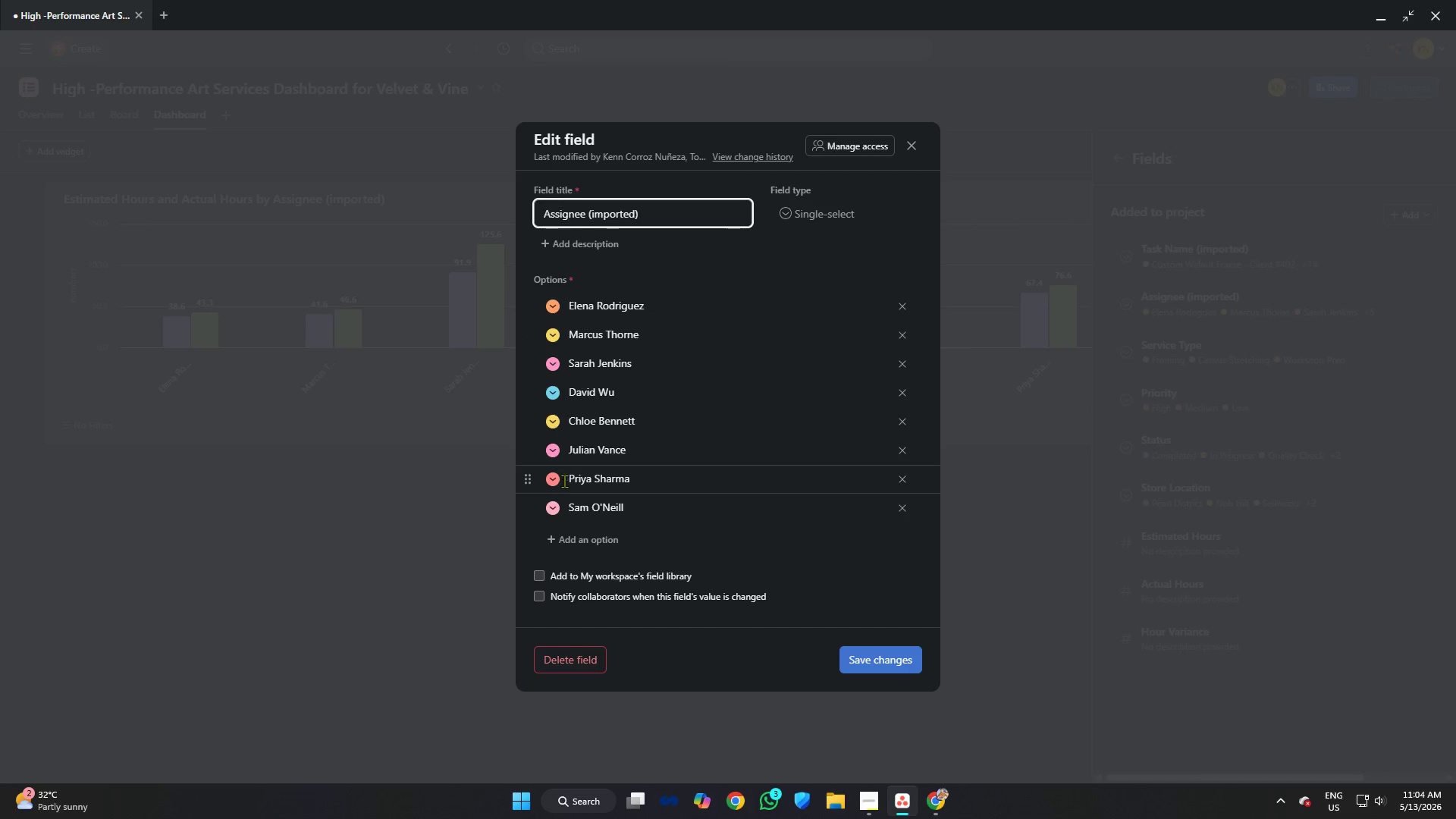 
left_click([872, 661])
 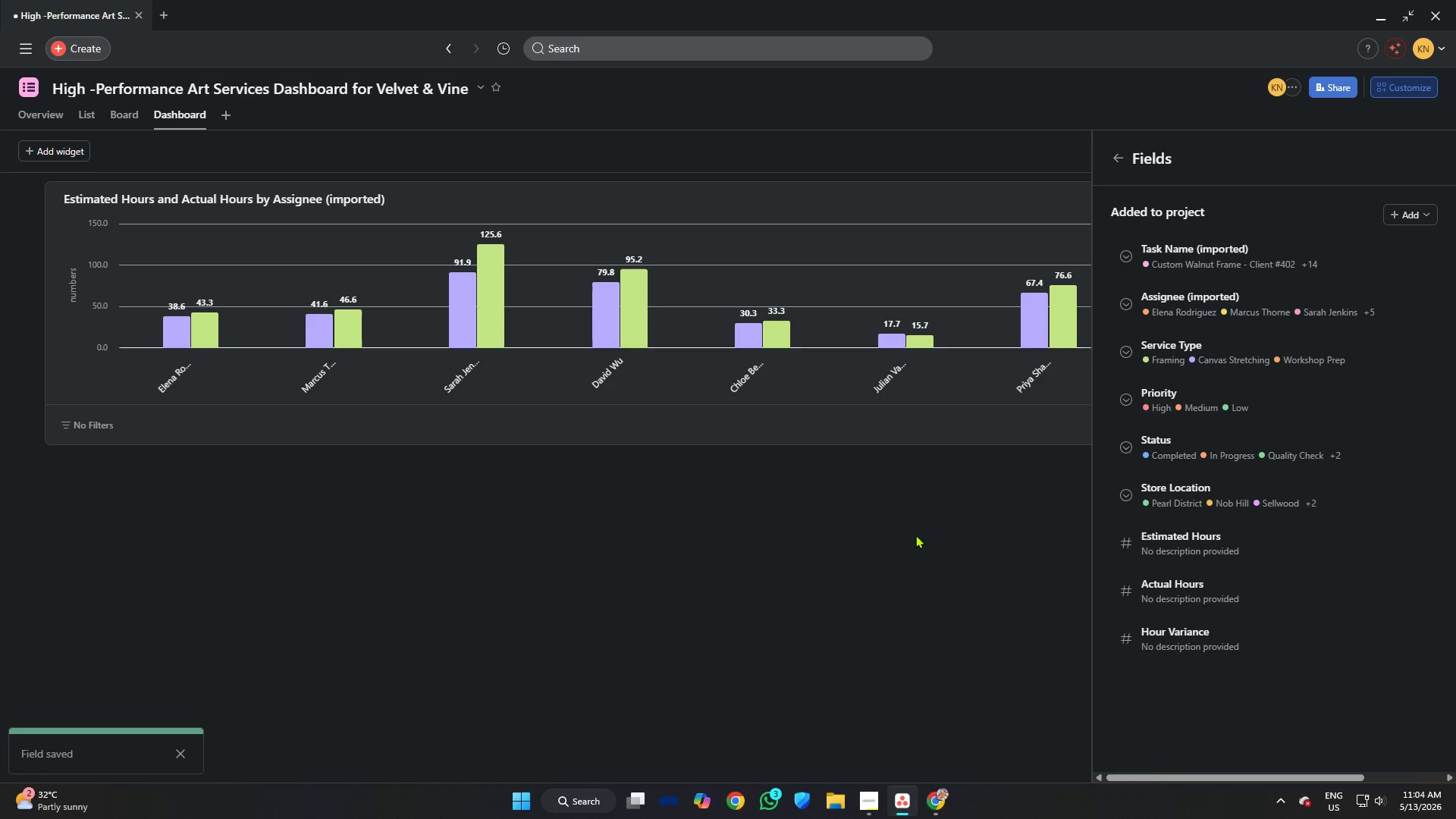 
left_click([917, 532])
 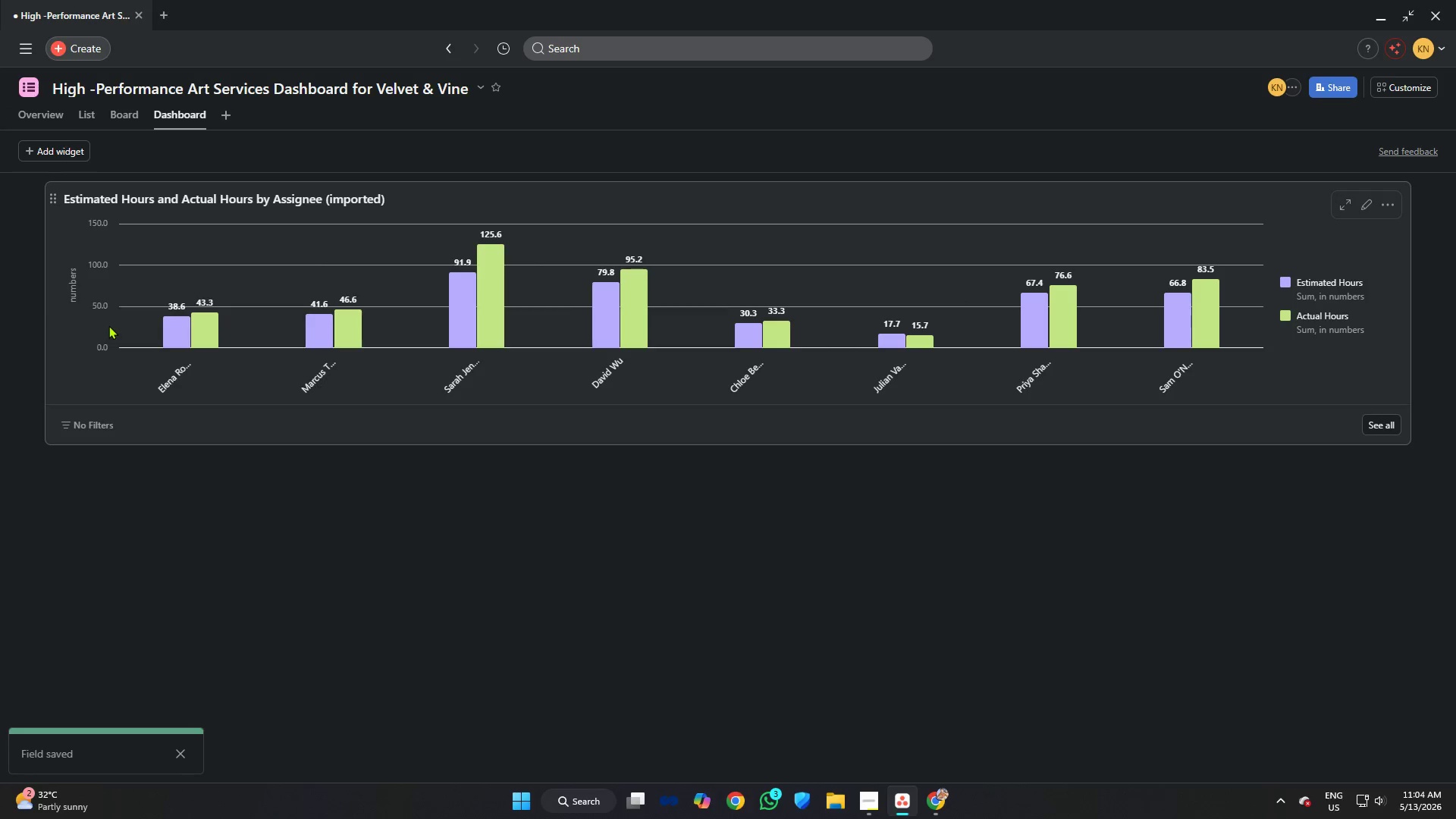 
wait(10.45)
 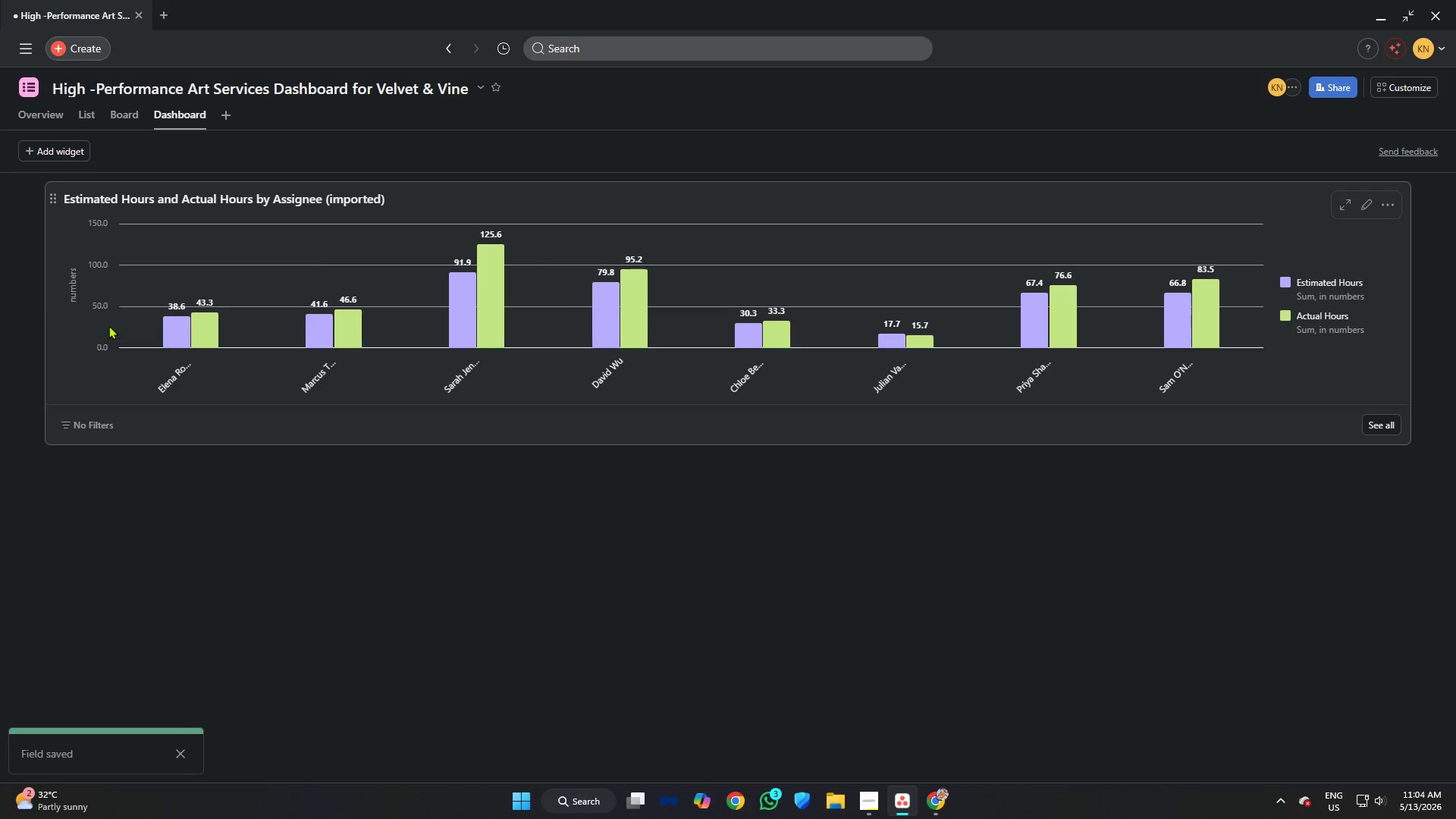 
scroll: coordinate [739, 447], scroll_direction: down, amount: 3.0
 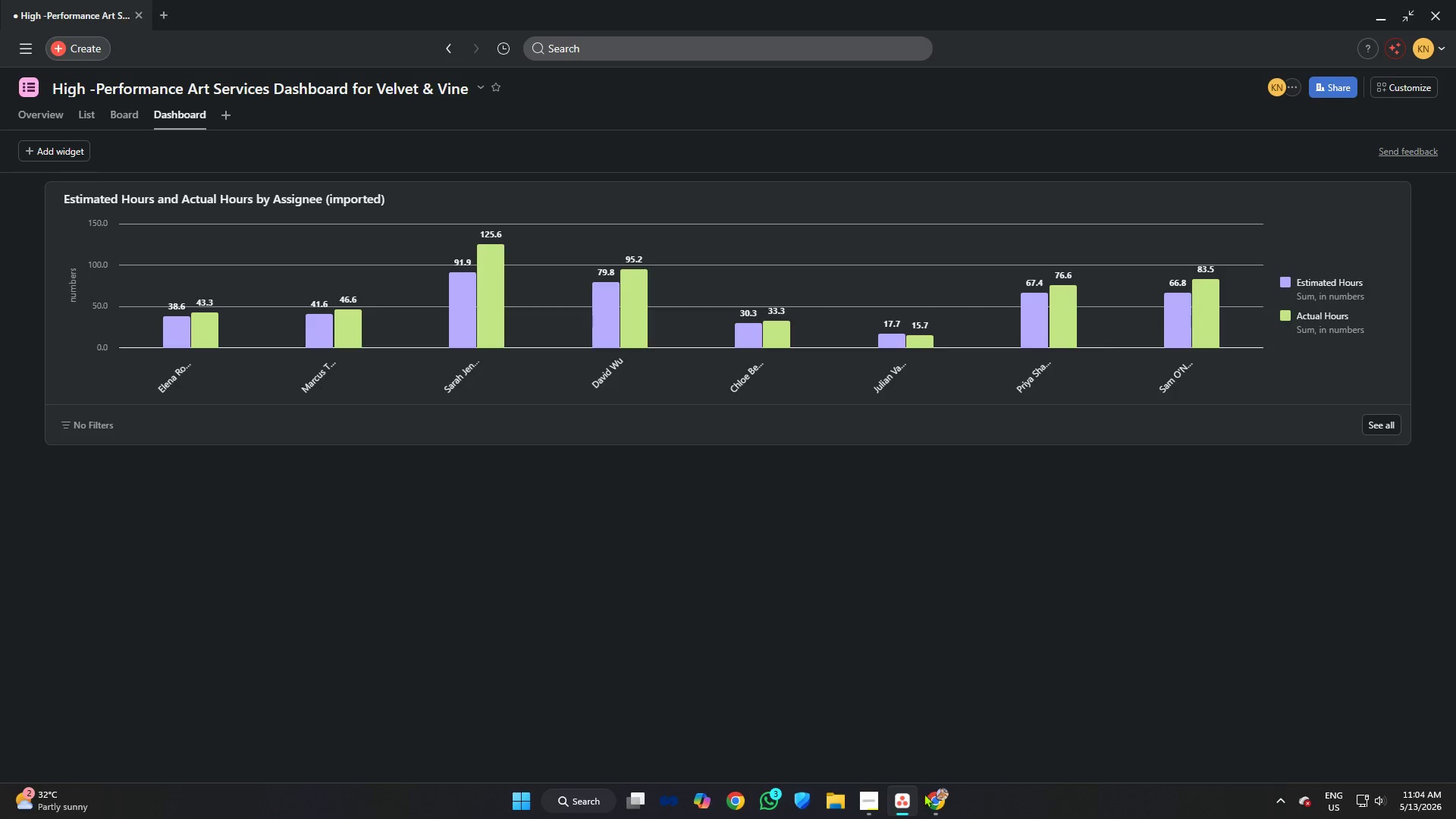 
left_click([869, 803])